 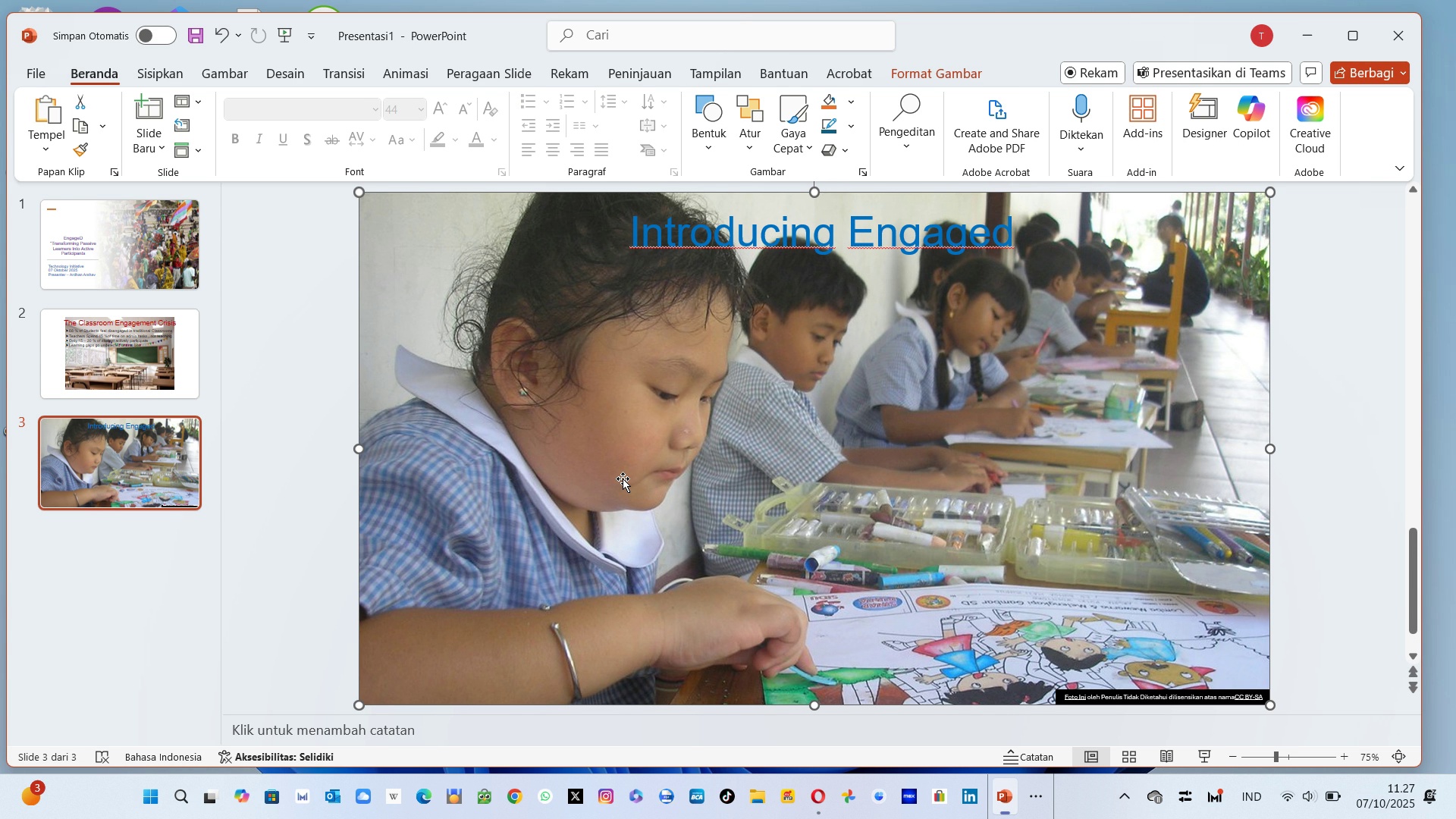 
left_click([162, 77])
 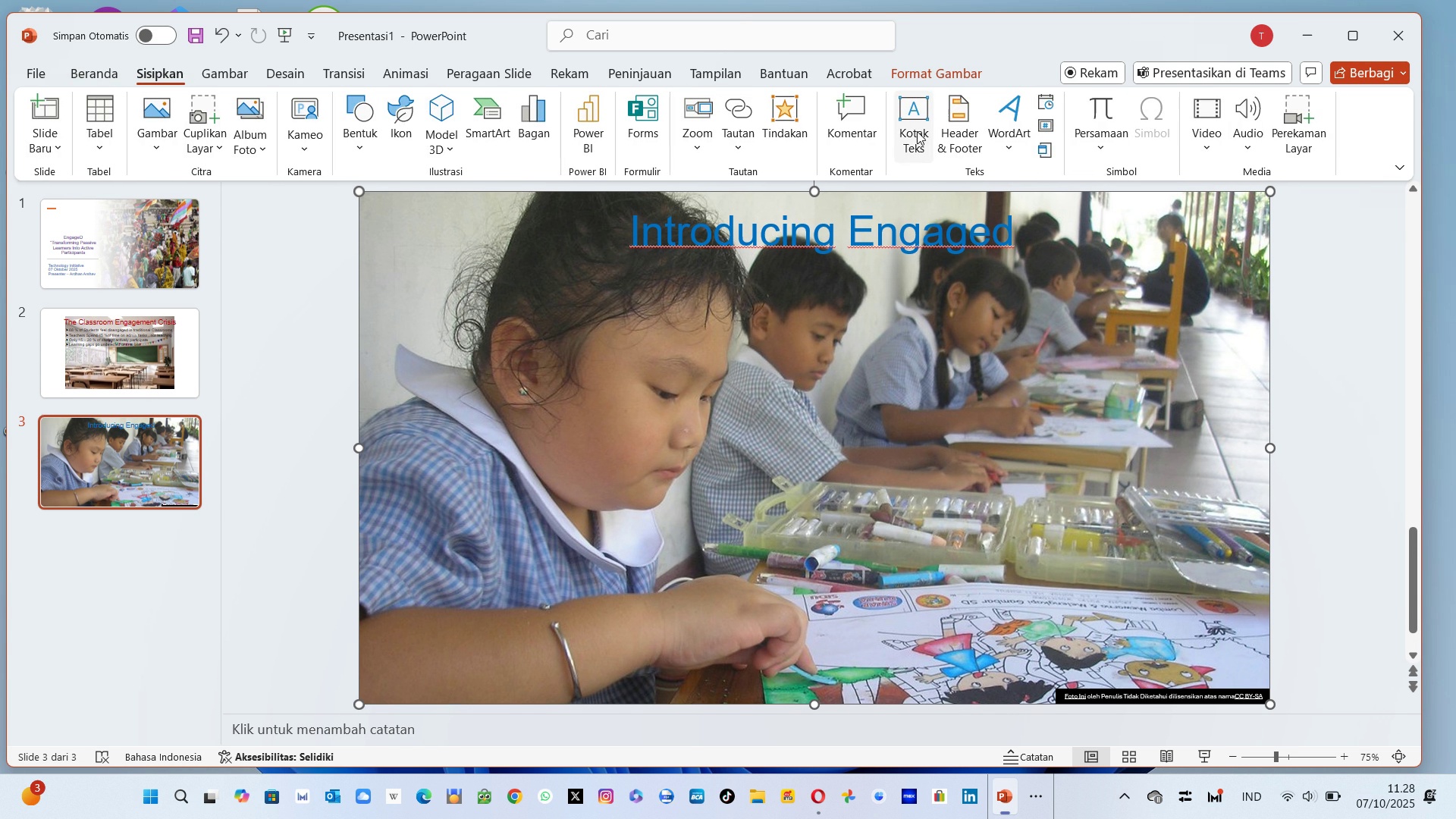 
left_click([917, 130])
 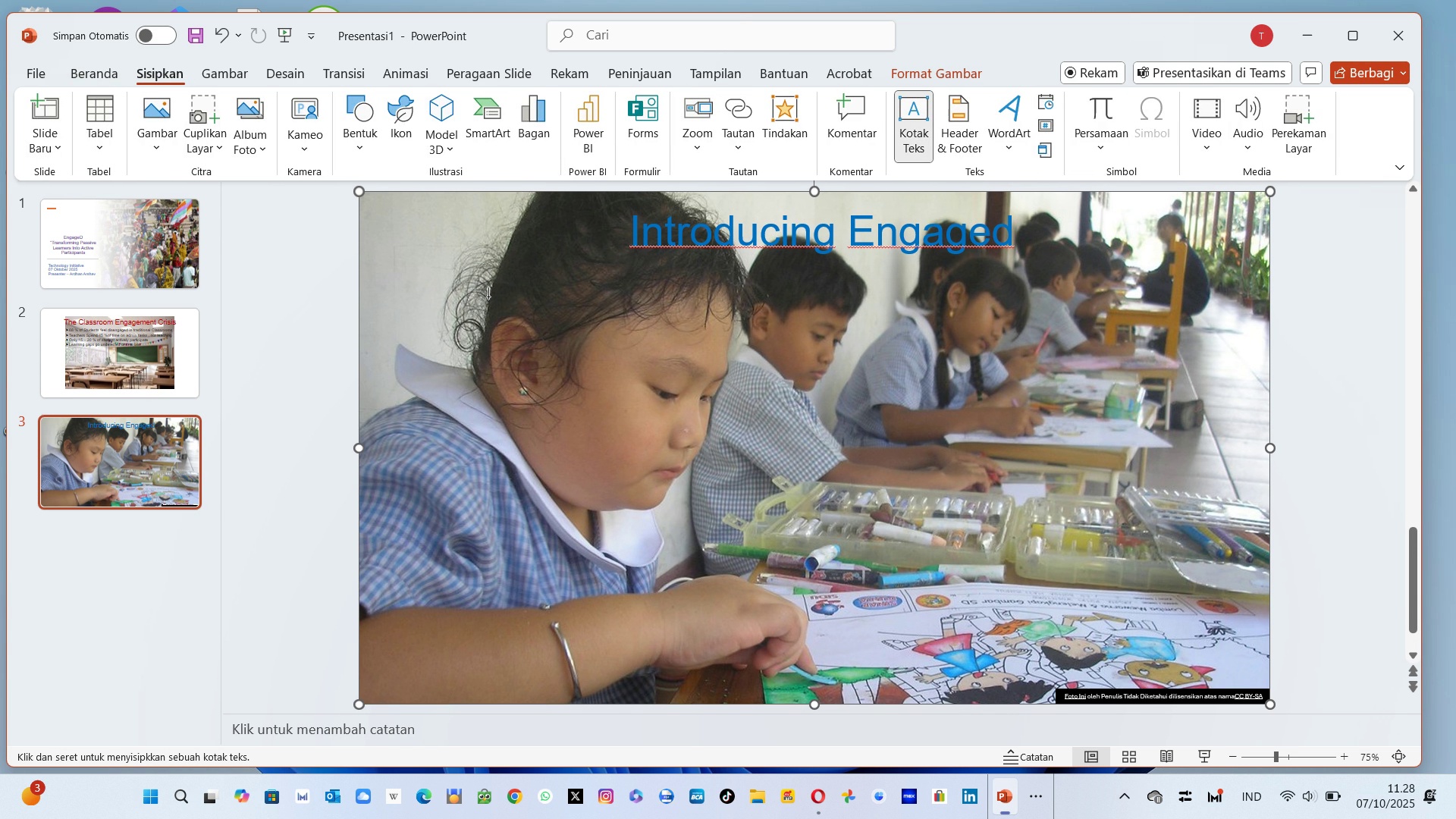 
left_click([461, 293])
 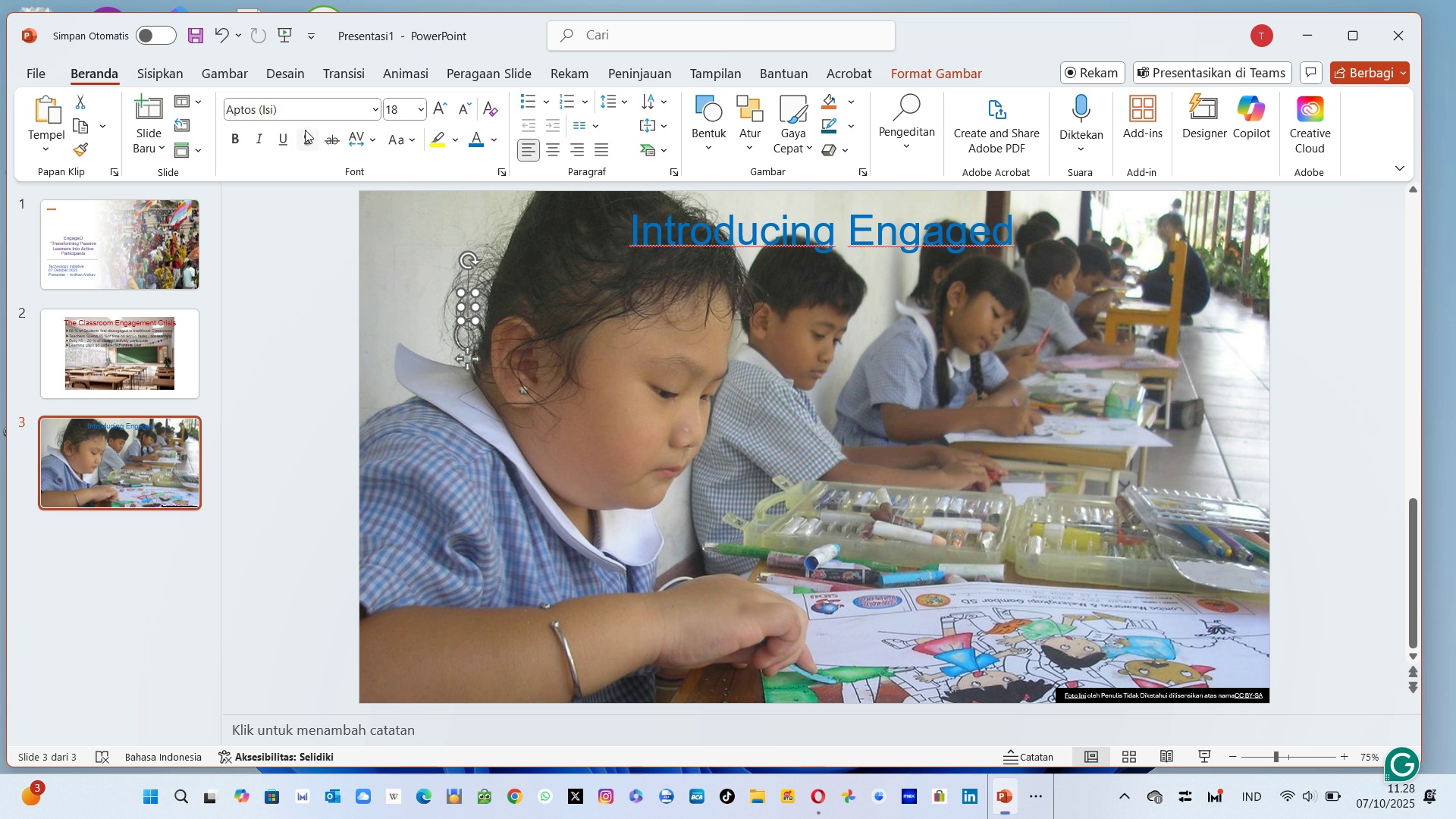 
left_click([283, 115])
 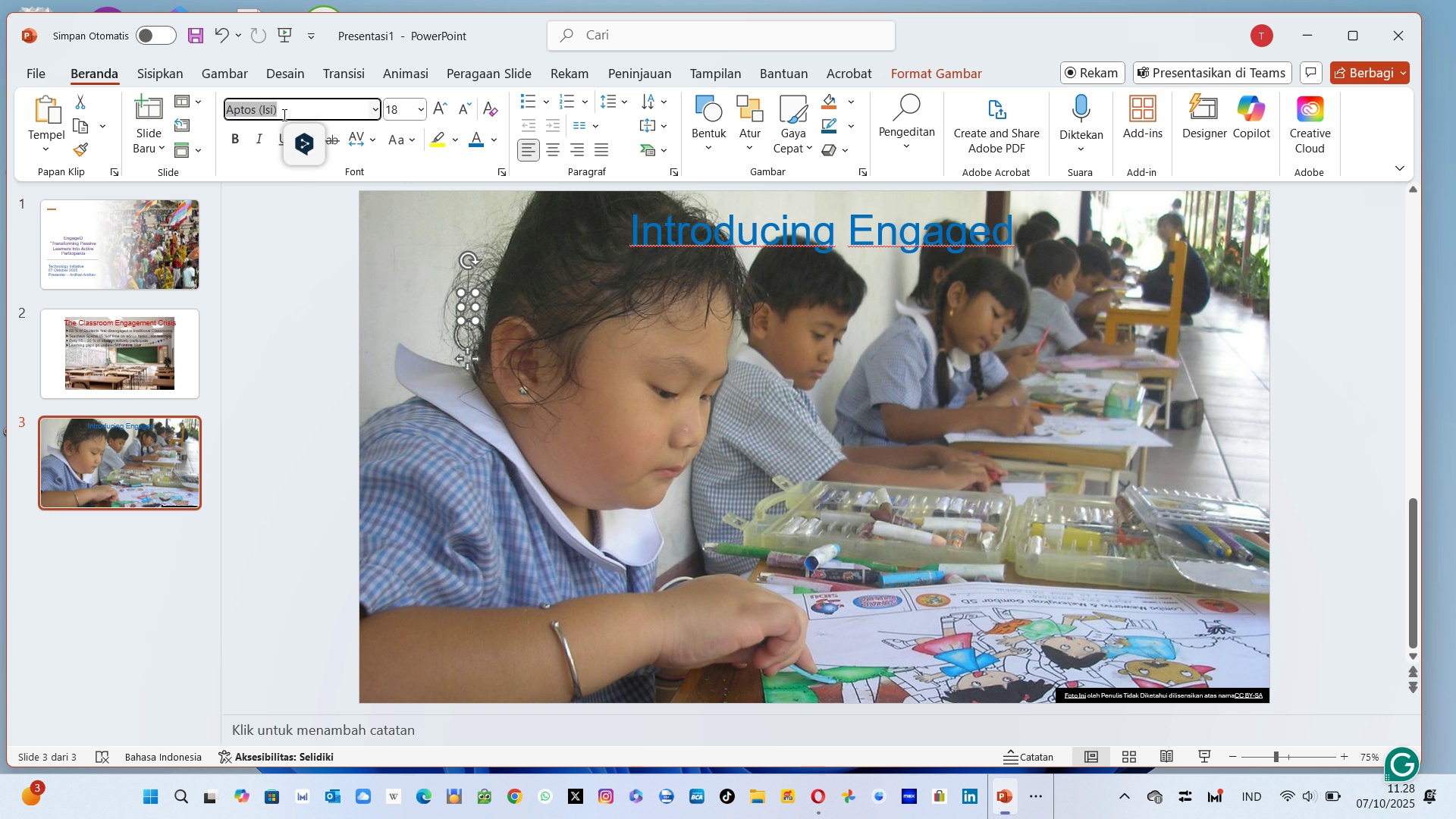 
type(Aral)
key(Tab)
type(24)
key(Backspace)
type(8)